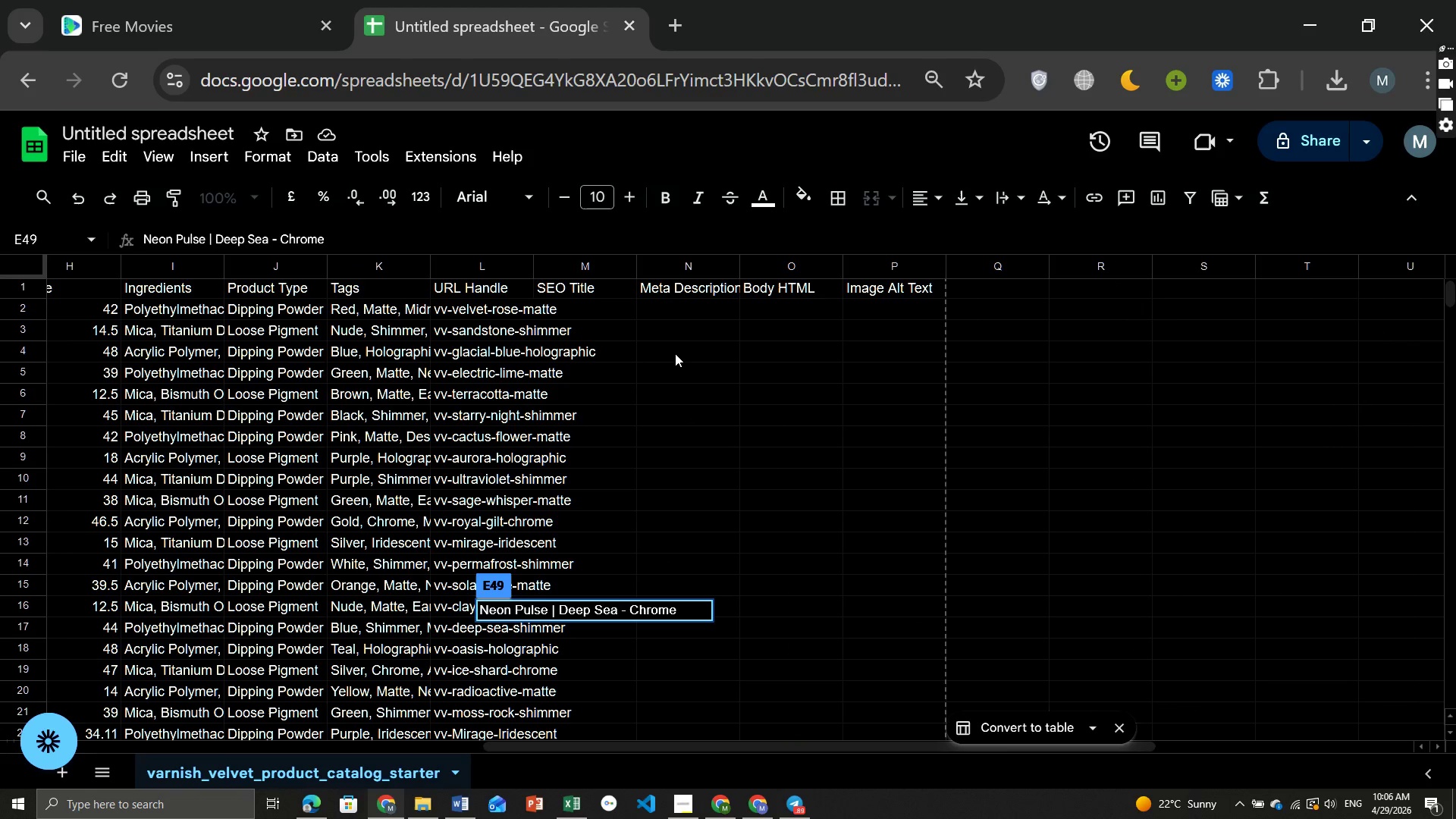 
wait(94.34)
 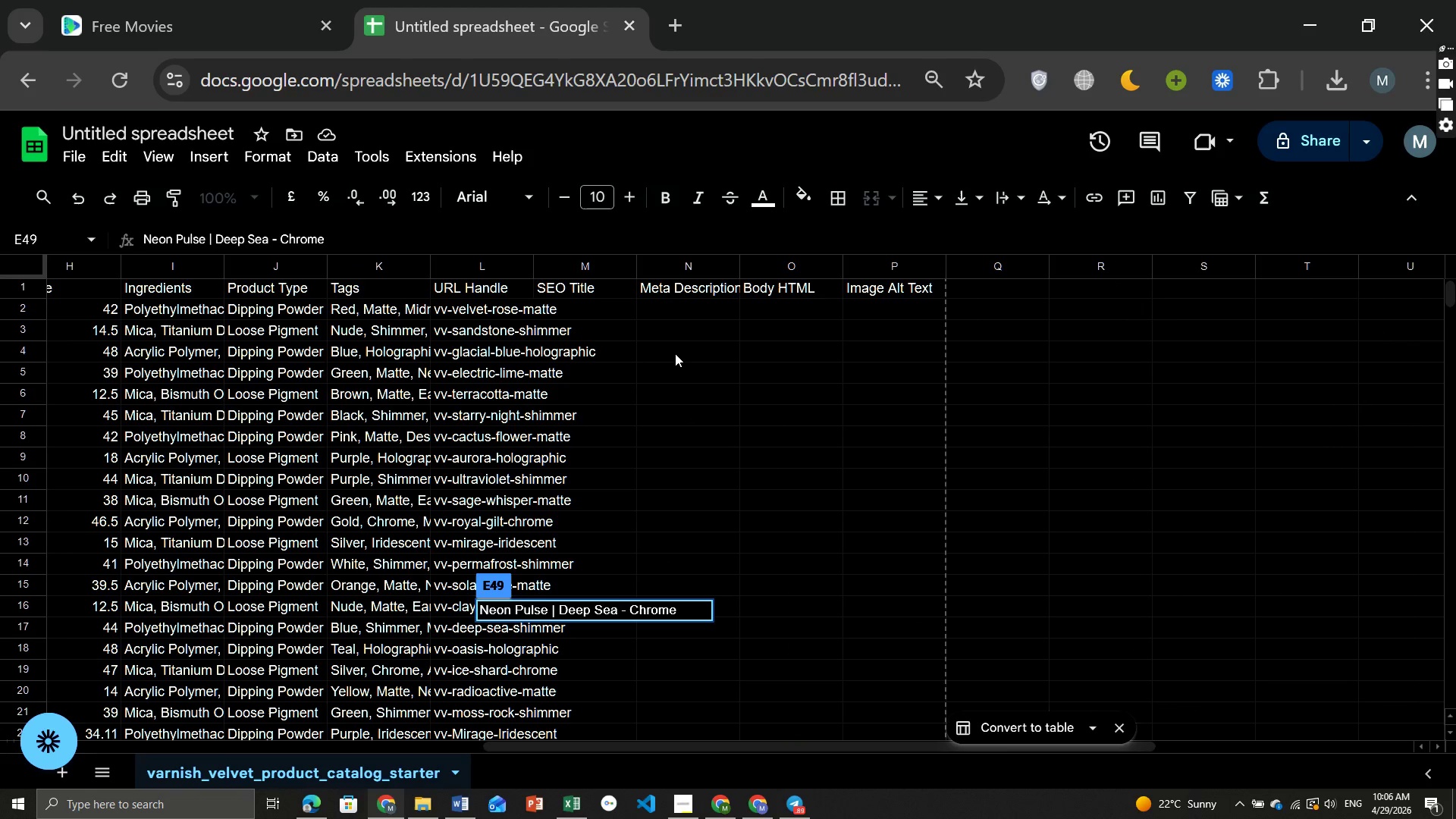 
left_click([681, 804])